 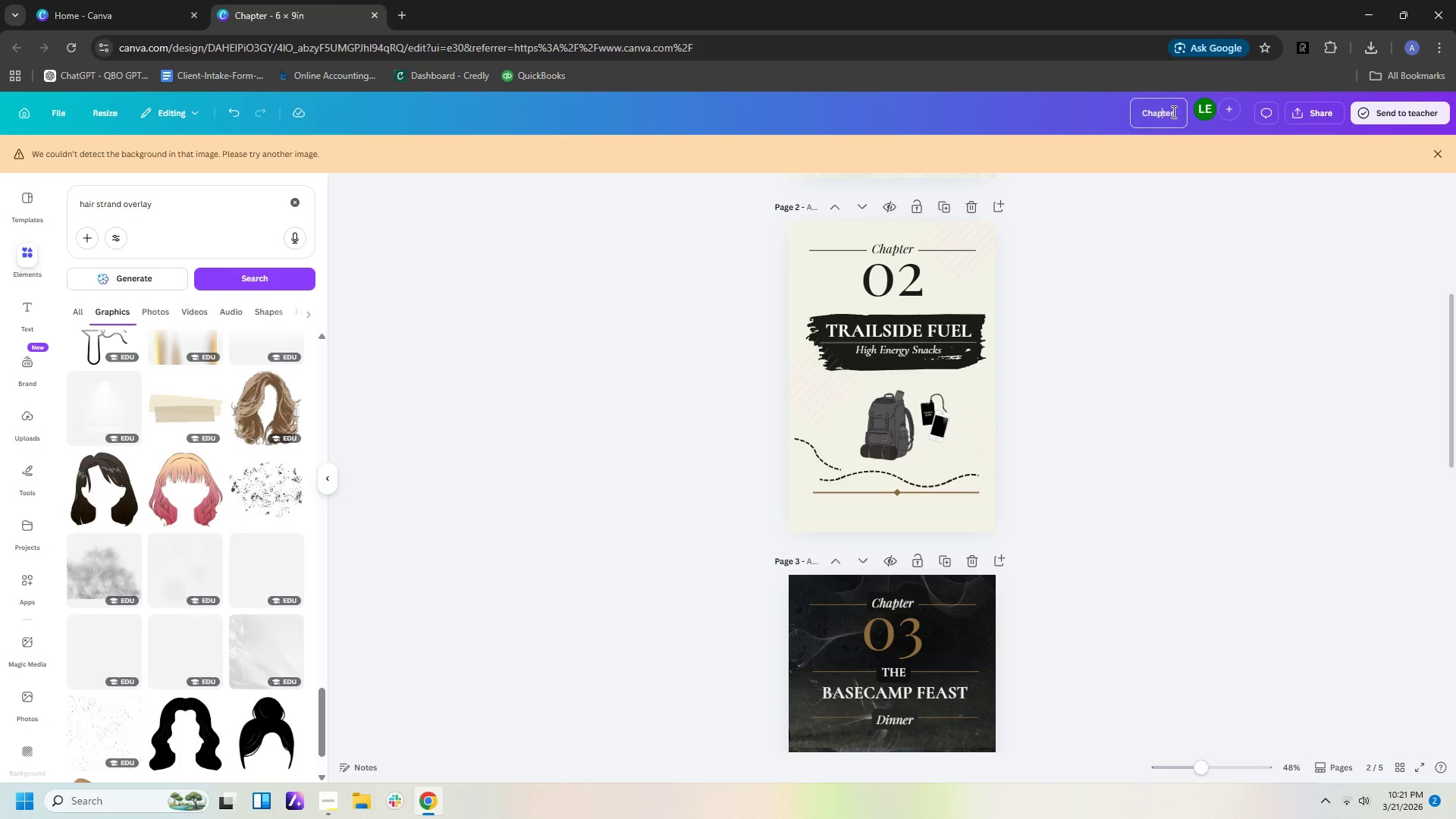 
left_click_drag(start_coordinate=[1175, 112], to_coordinate=[908, 115])
 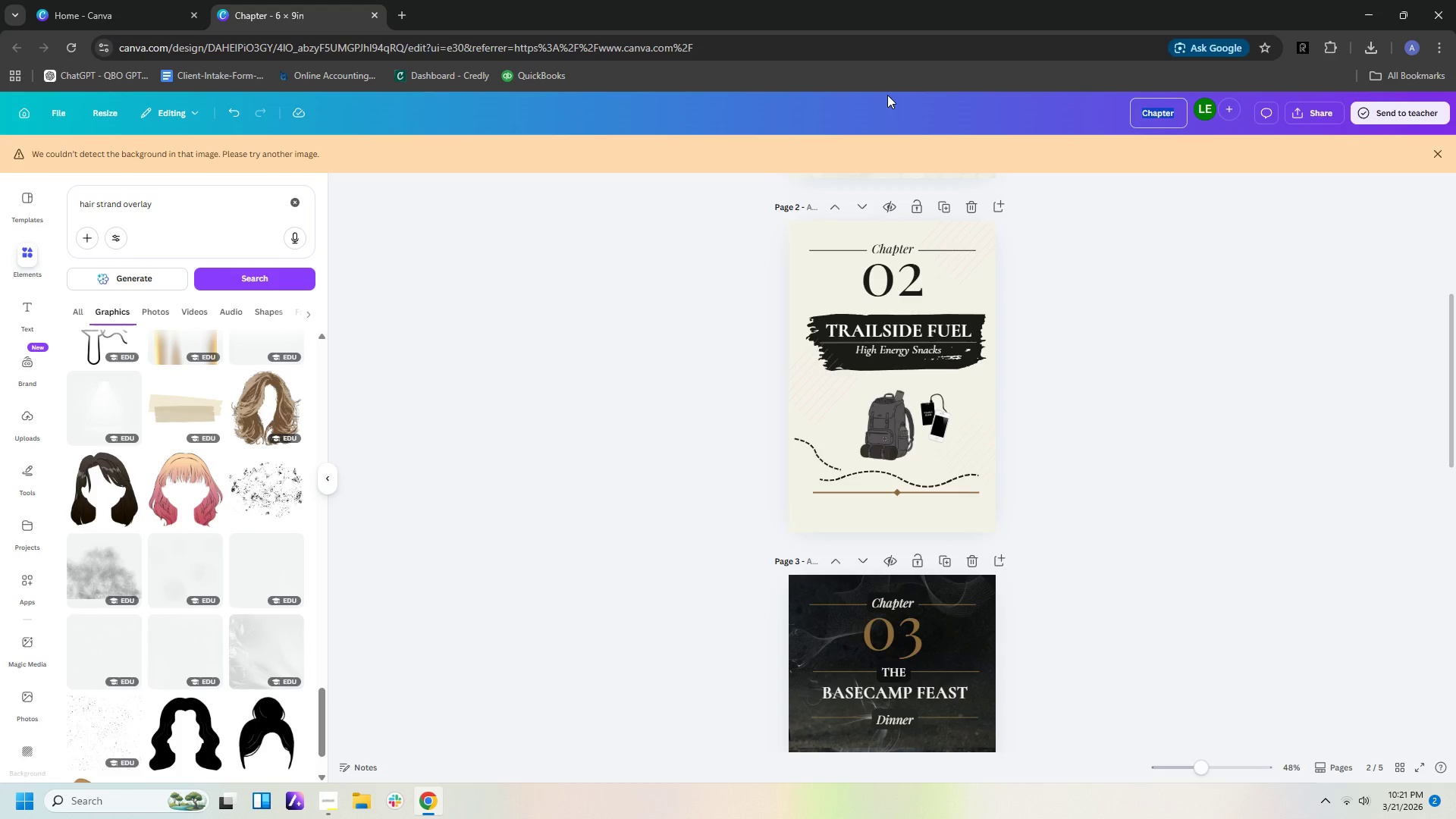 
key(Control+ControlLeft)
 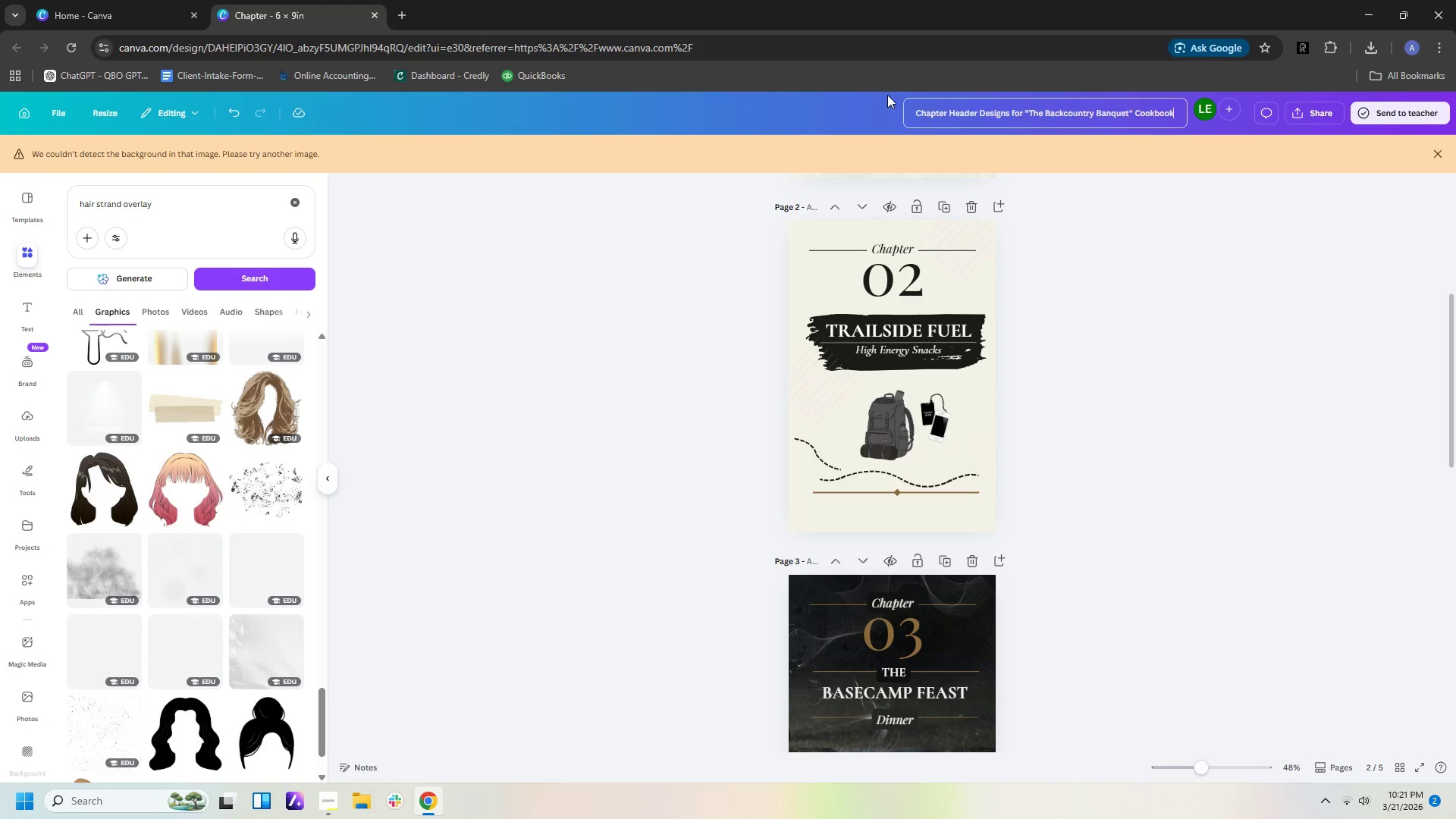 
key(Control+V)
 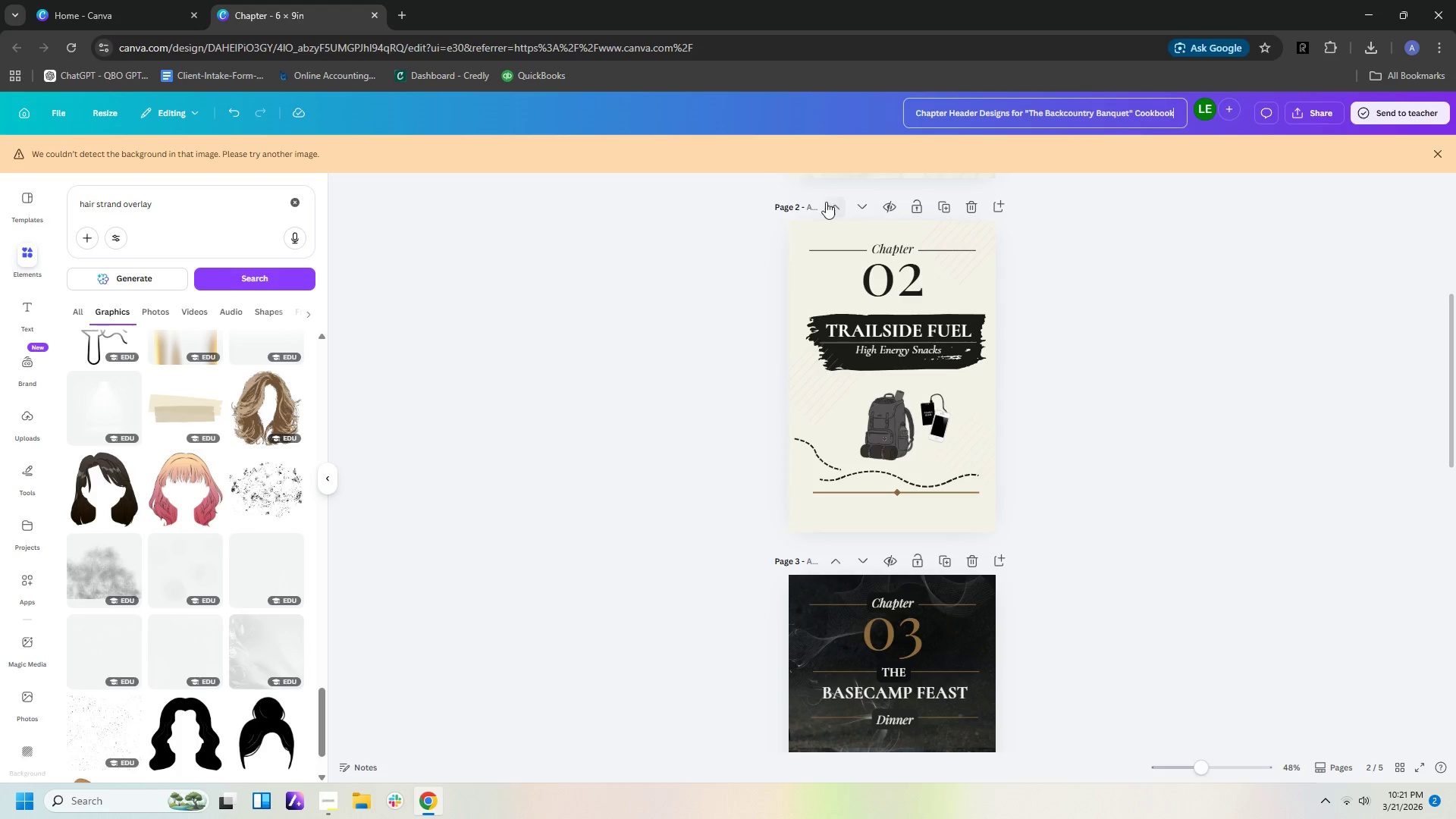 
left_click([809, 211])
 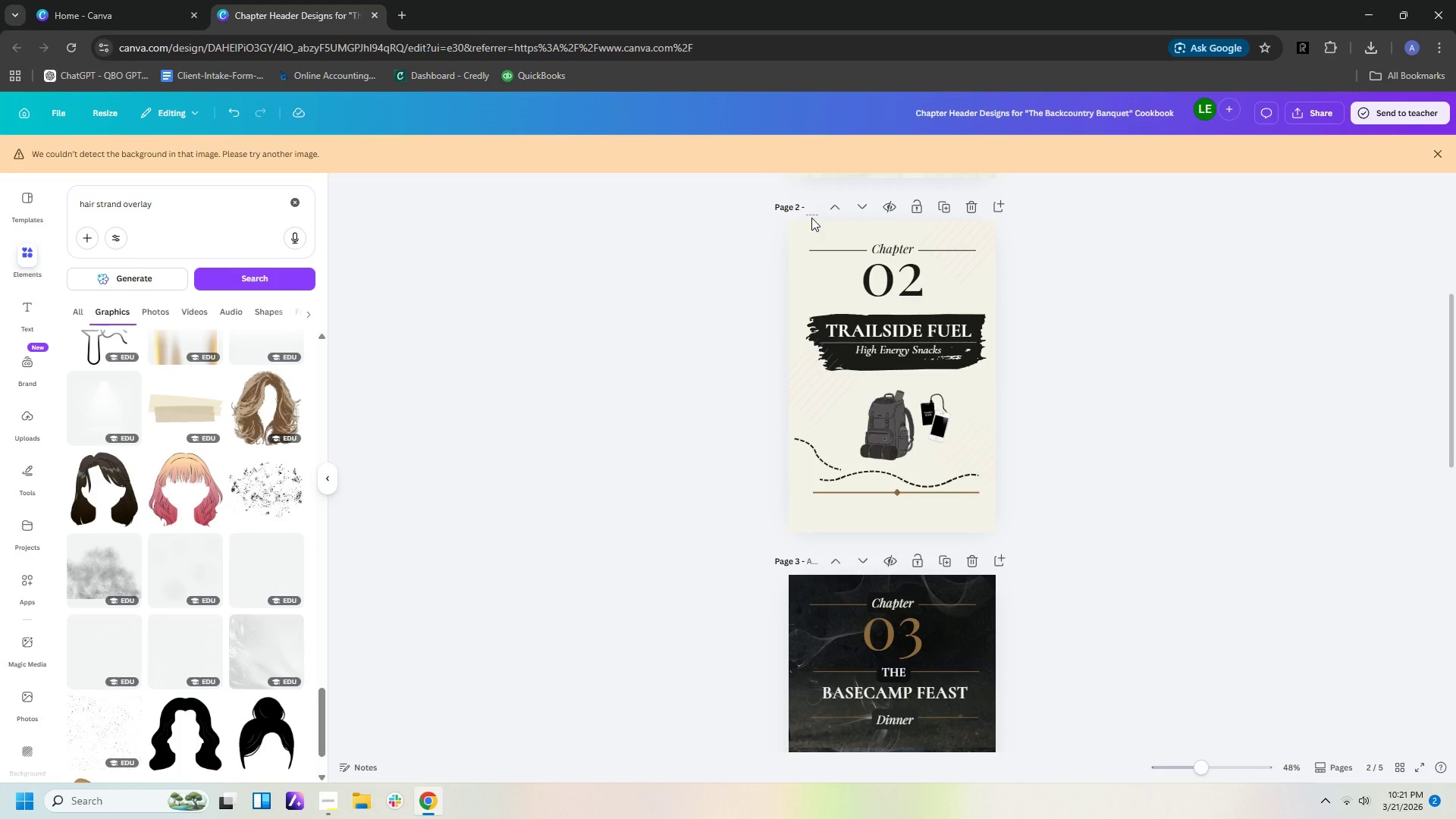 
type(ha)
key(Backspace)
key(Backspace)
key(Backspace)
type(Chapter 1)
key(Backspace)
type(2)
 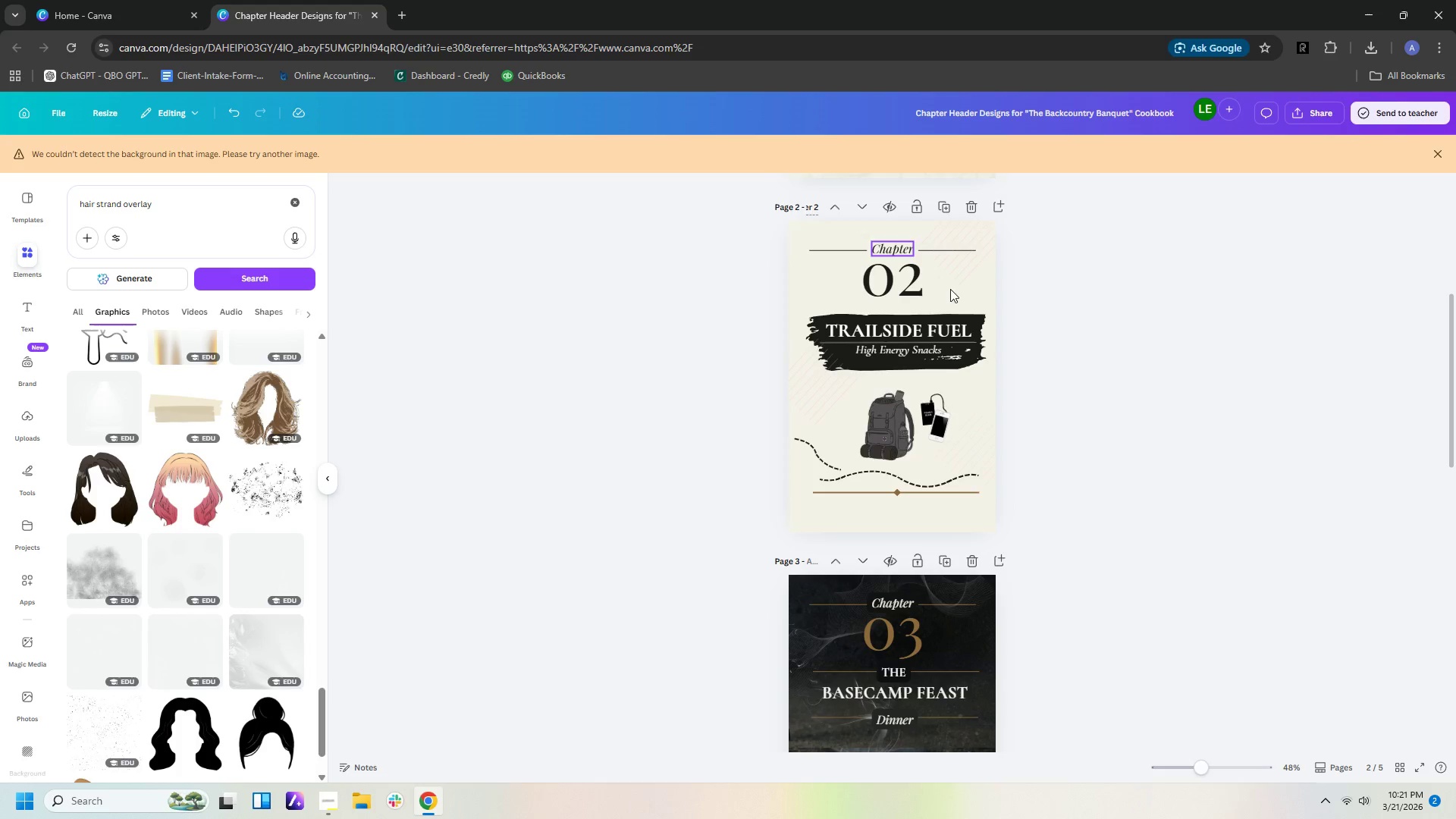 
scroll: coordinate [996, 306], scroll_direction: up, amount: 6.0
 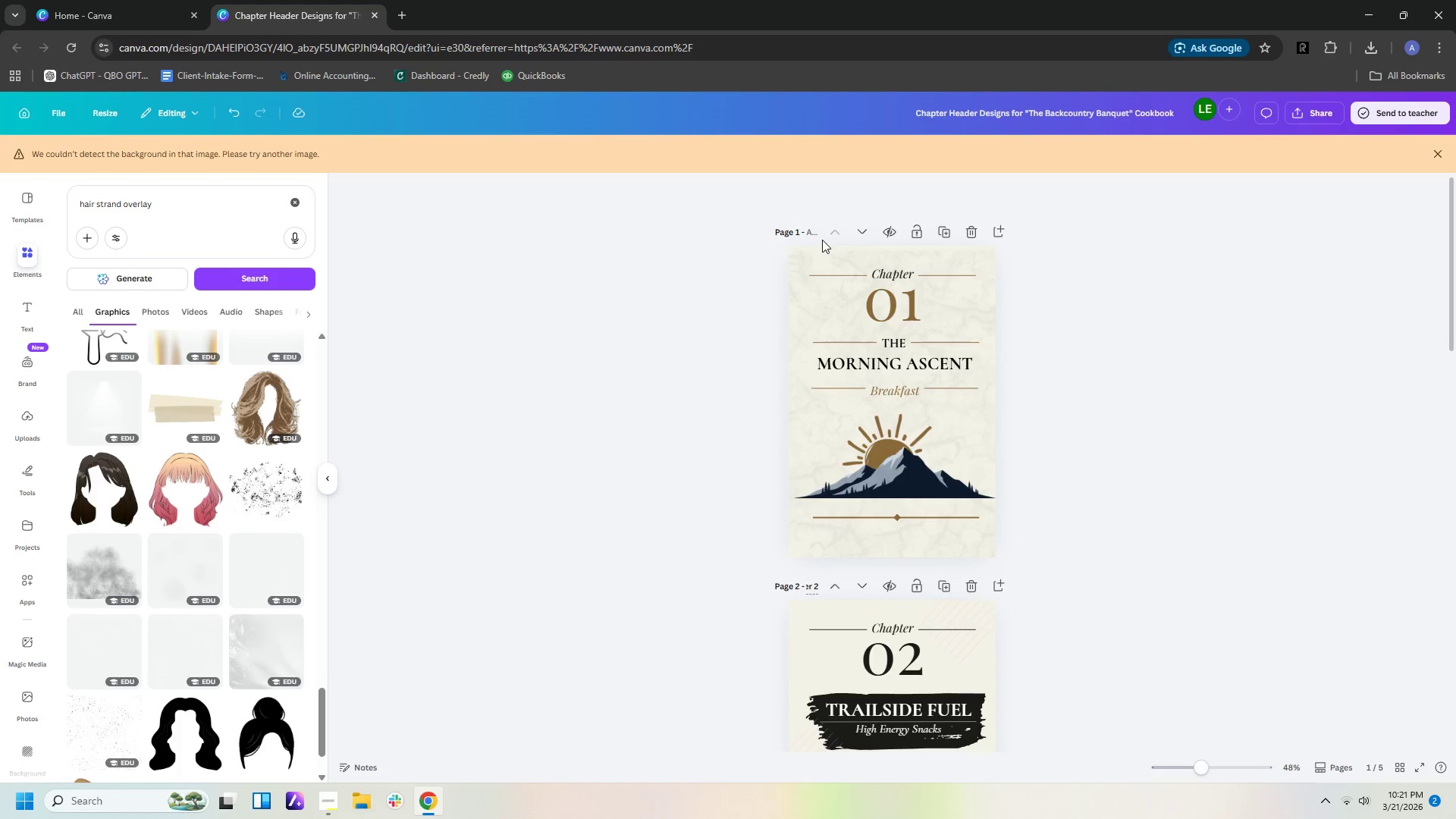 
left_click([817, 227])
 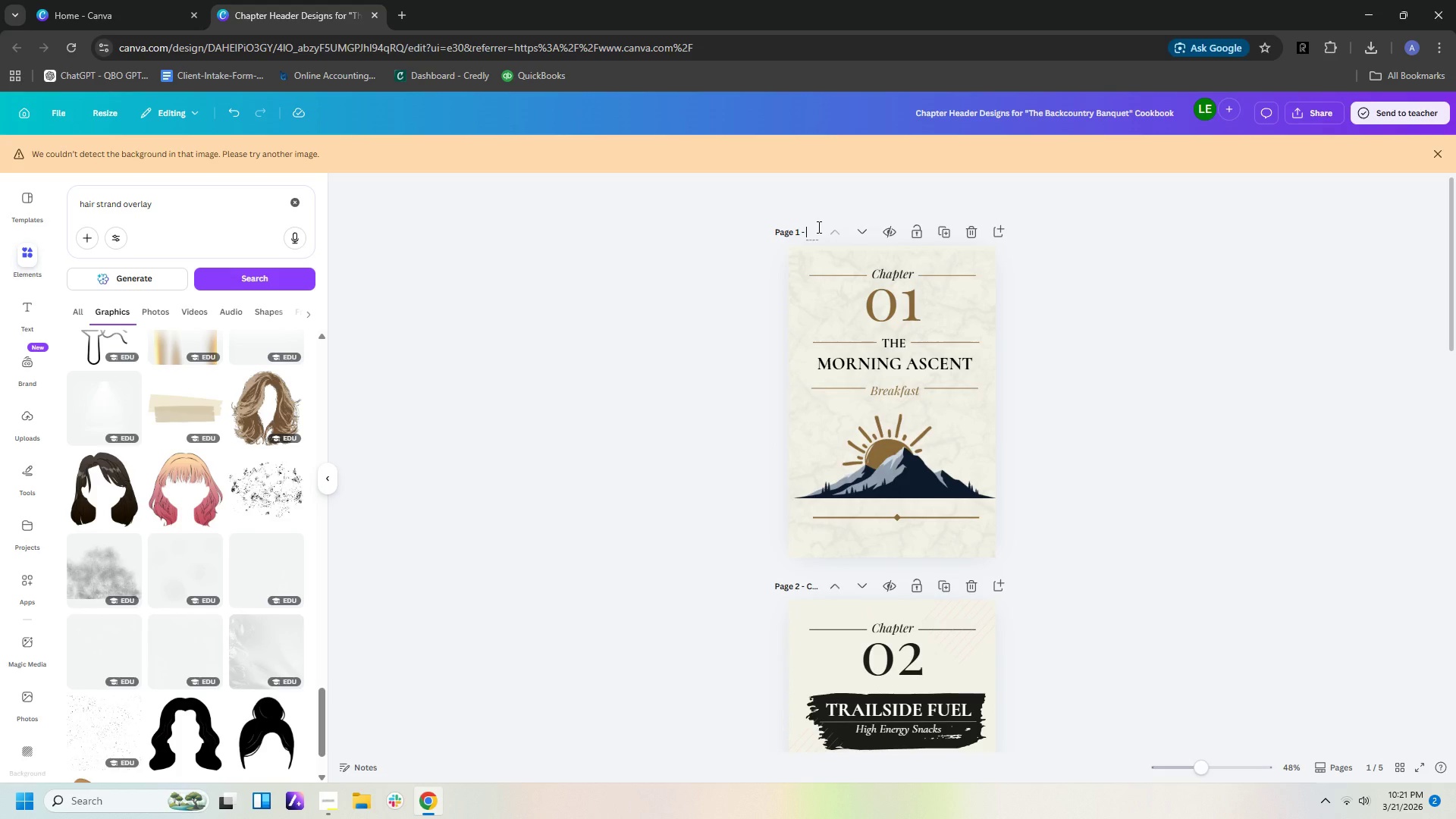 
type(Cg)
key(Backspace)
type(hapter 1)
 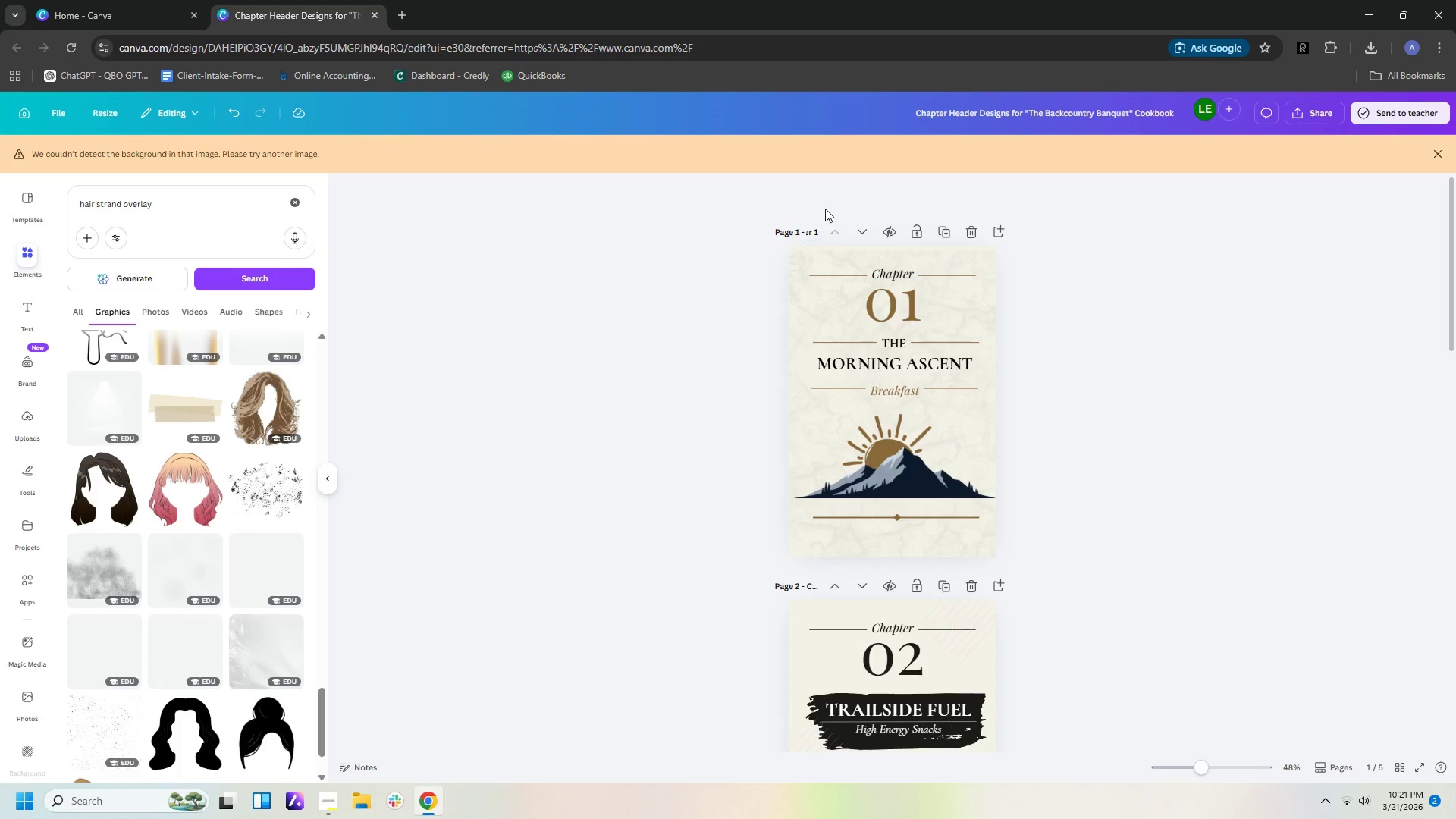 
scroll: coordinate [1055, 392], scroll_direction: down, amount: 9.0
 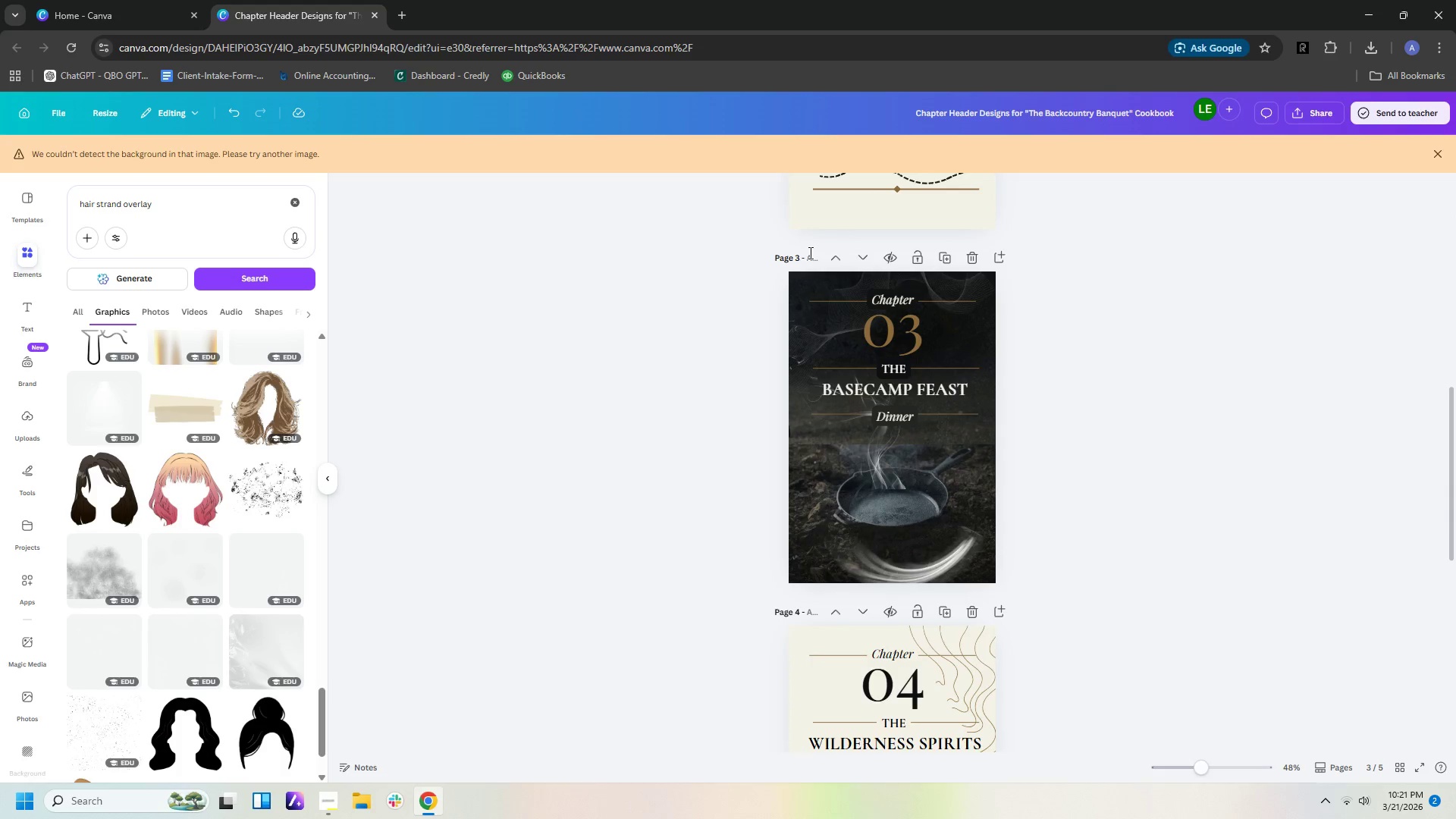 
left_click([817, 259])
 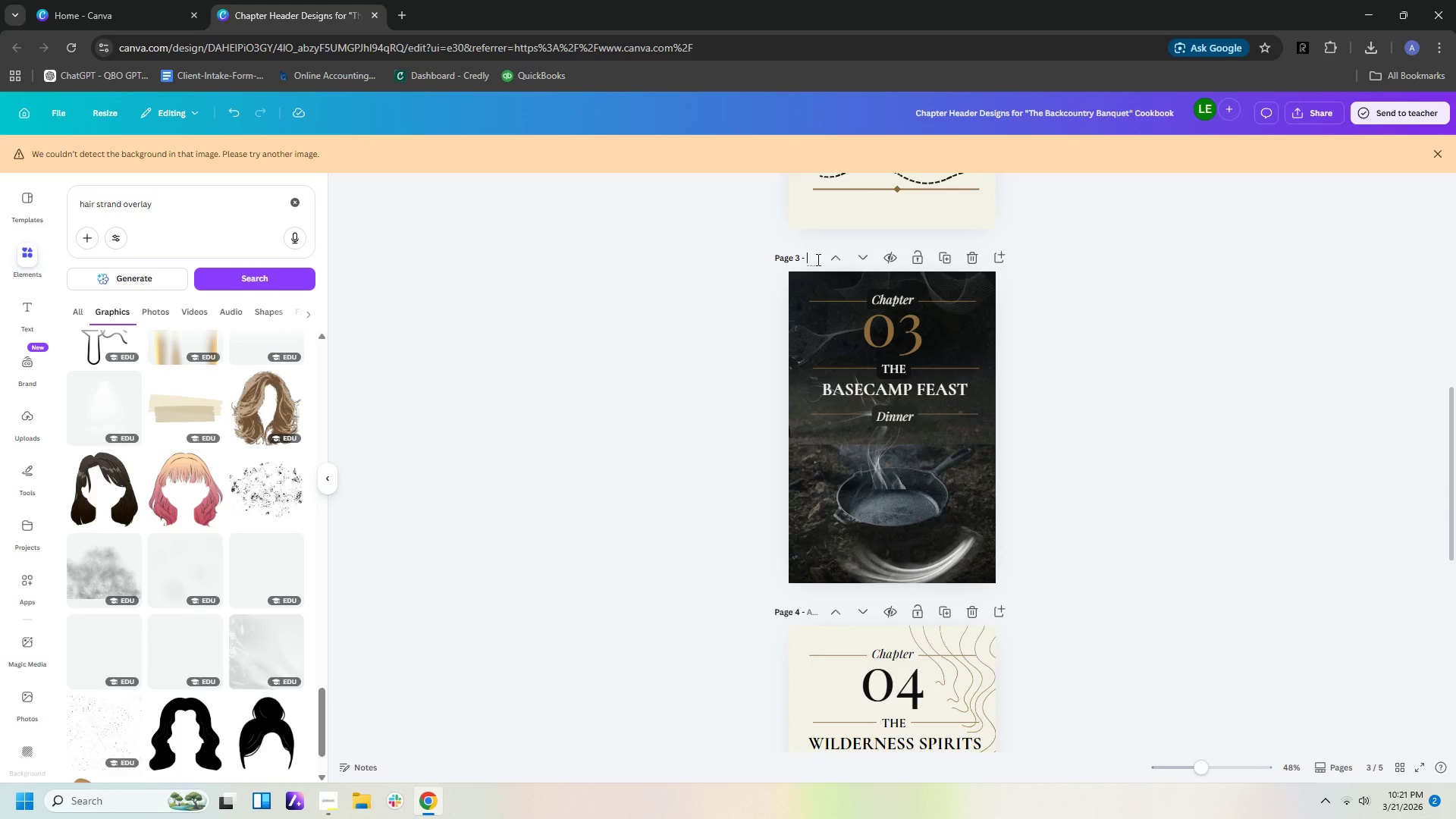 
type(Chapter 3)
 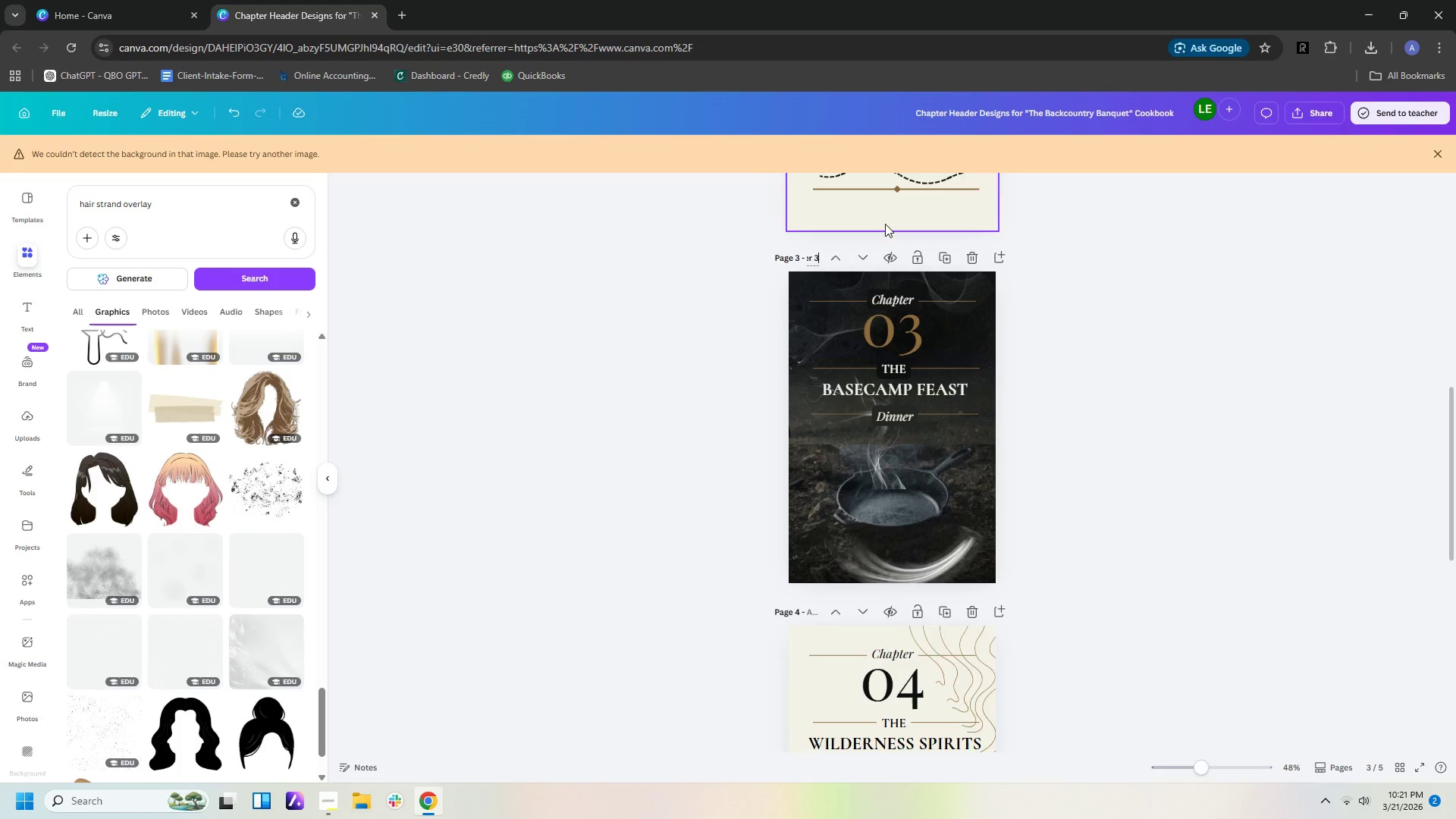 
scroll: coordinate [915, 322], scroll_direction: down, amount: 4.0
 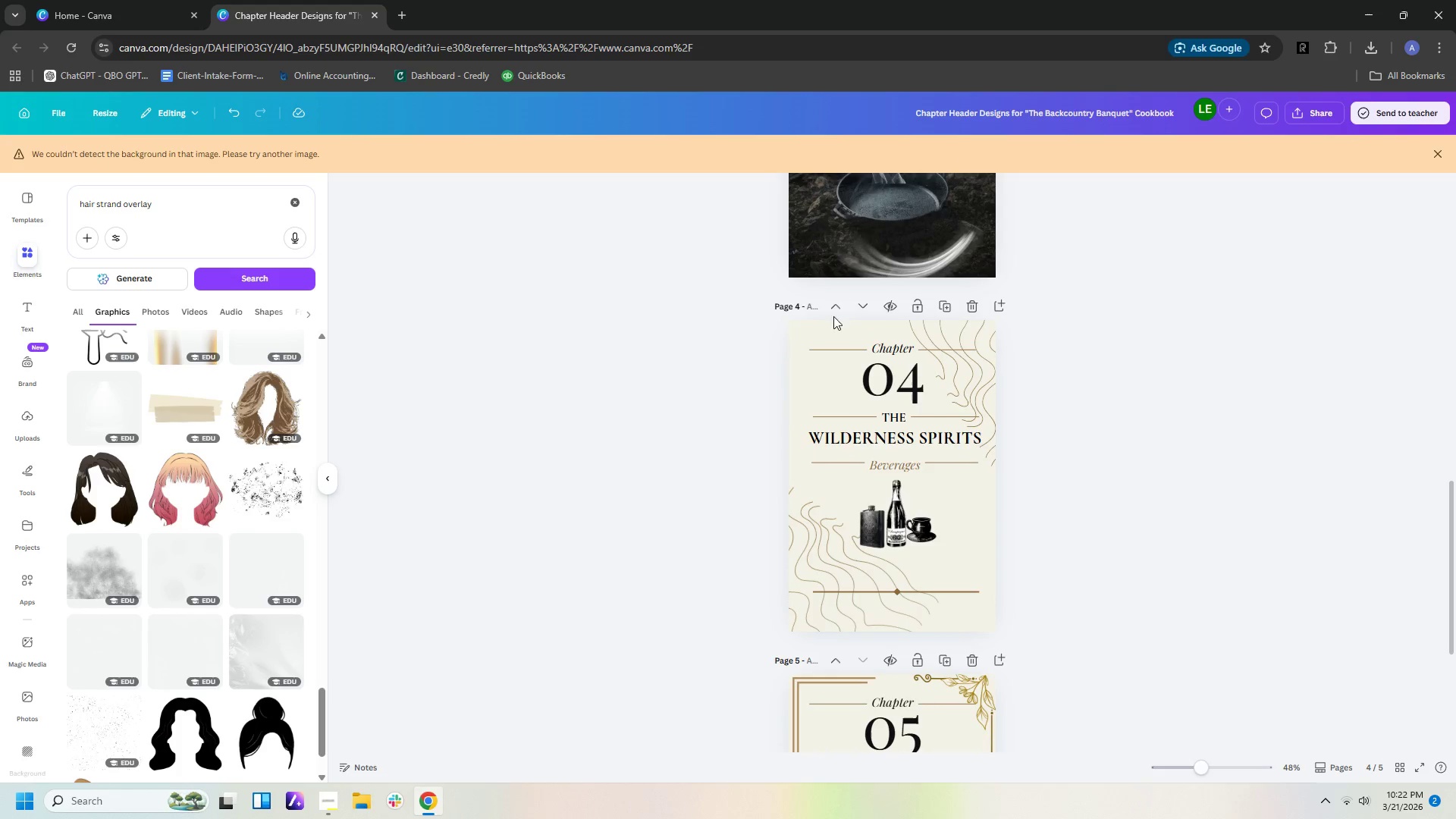 
left_click([811, 304])
 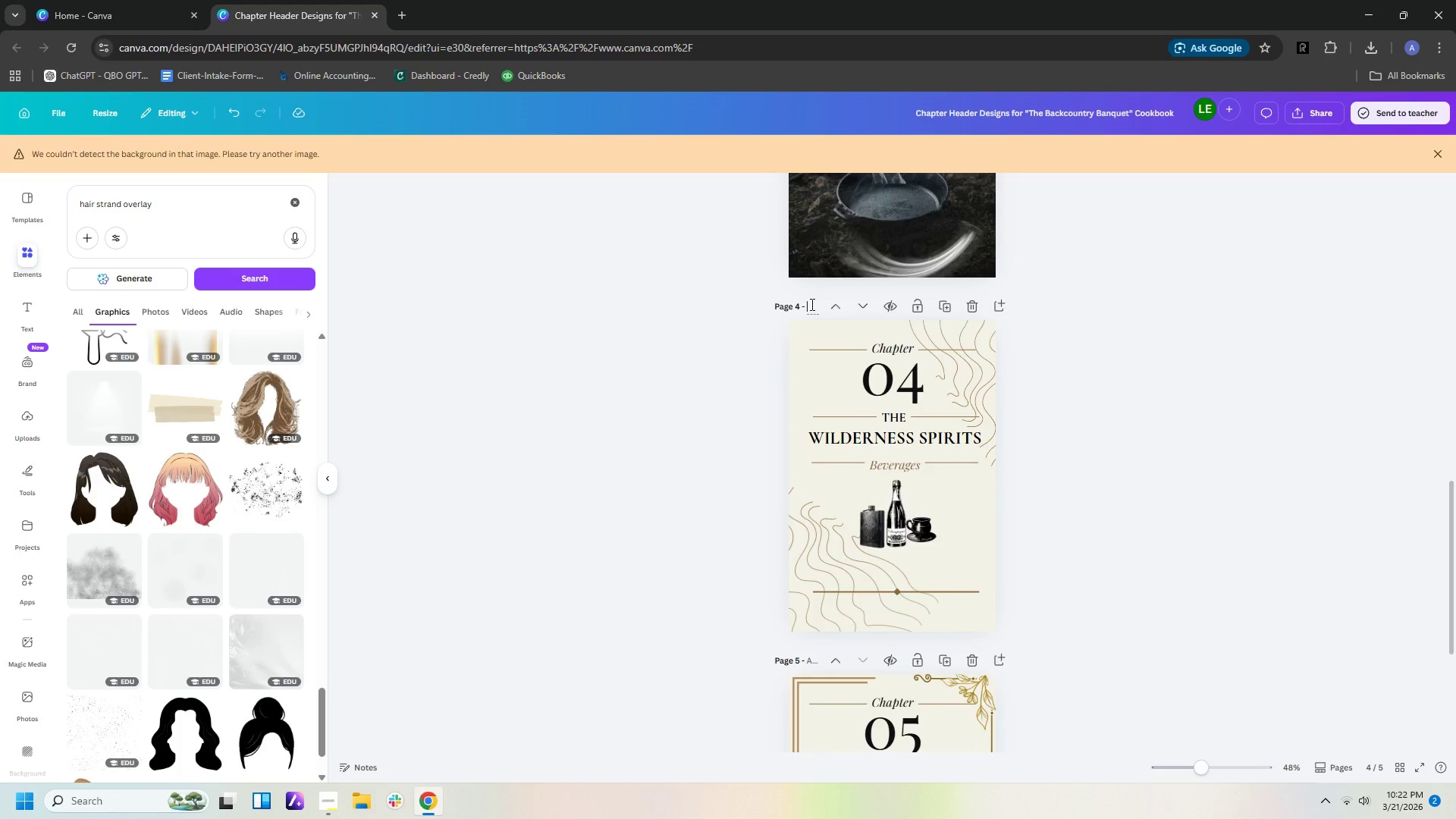 
type(Chapter 4)
 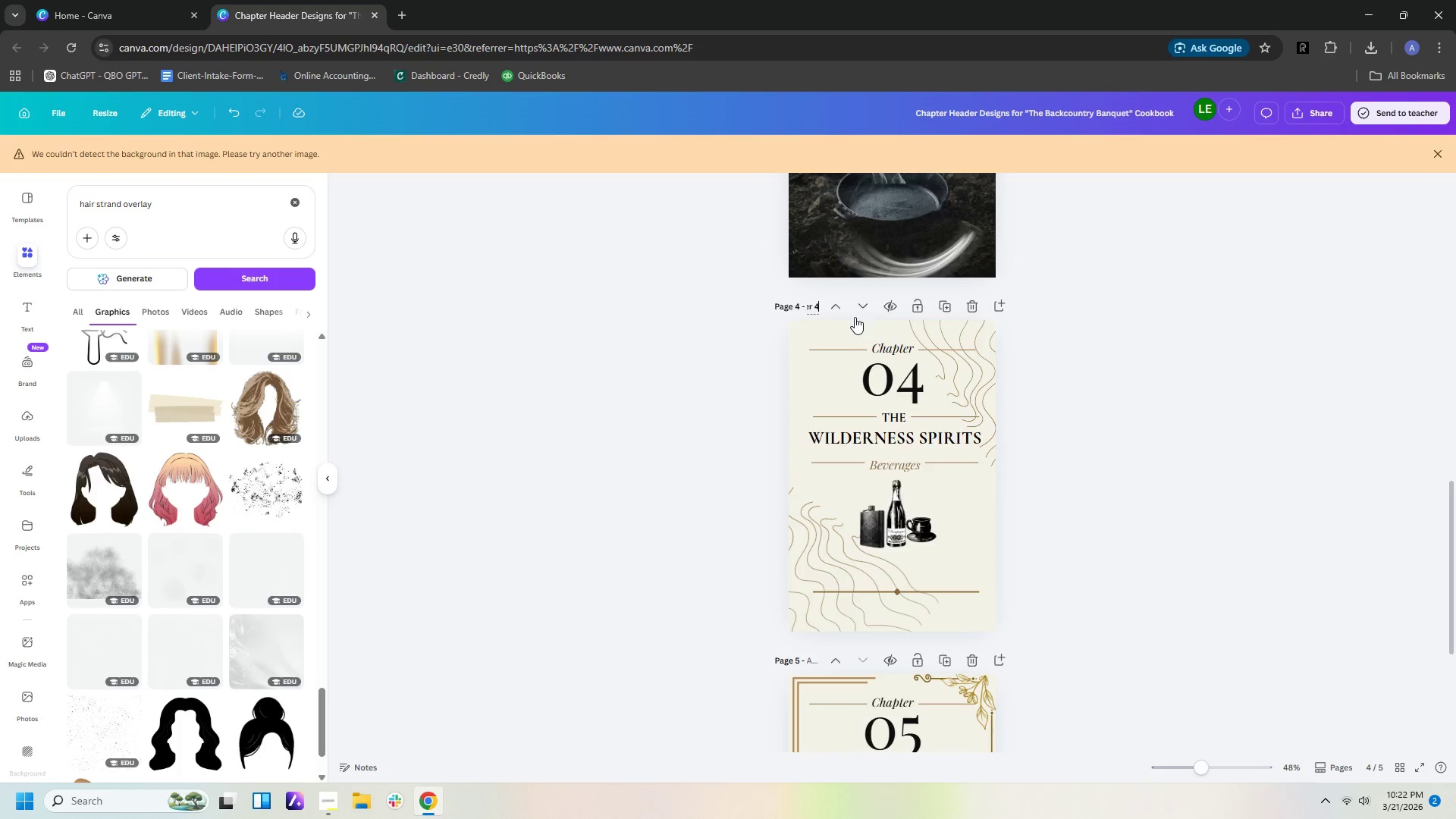 
scroll: coordinate [858, 347], scroll_direction: down, amount: 3.0
 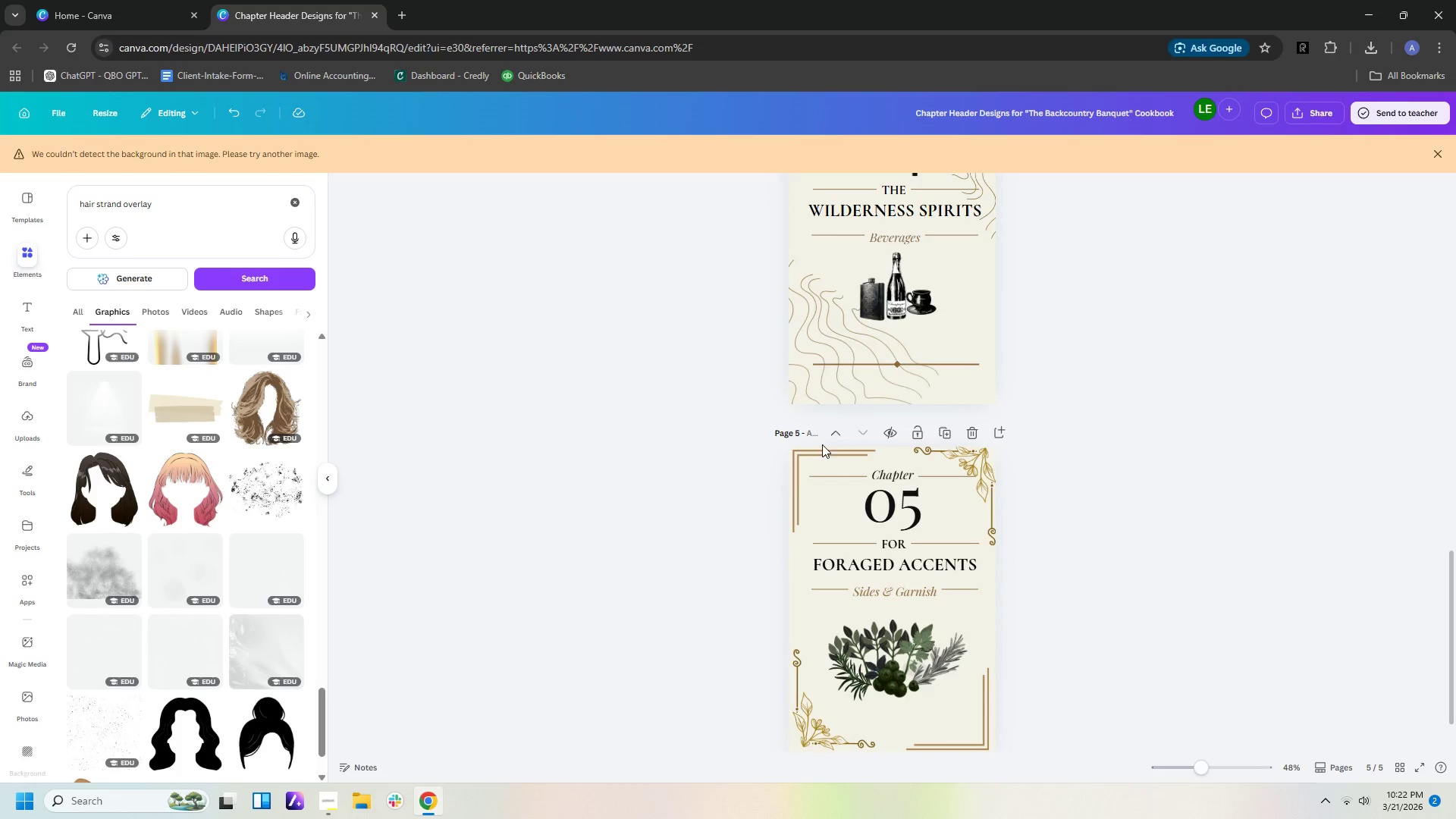 
left_click([820, 436])
 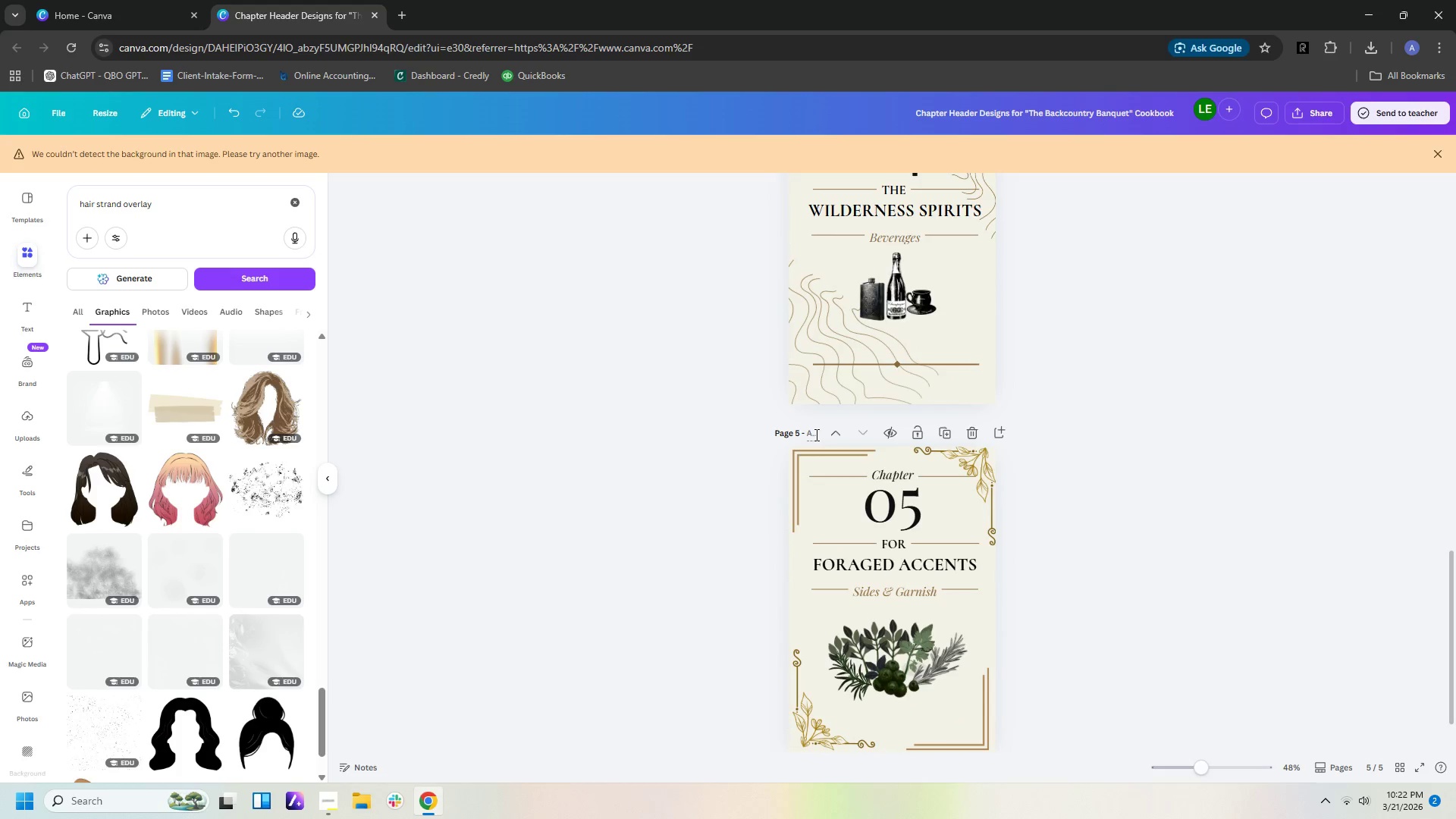 
left_click([815, 435])
 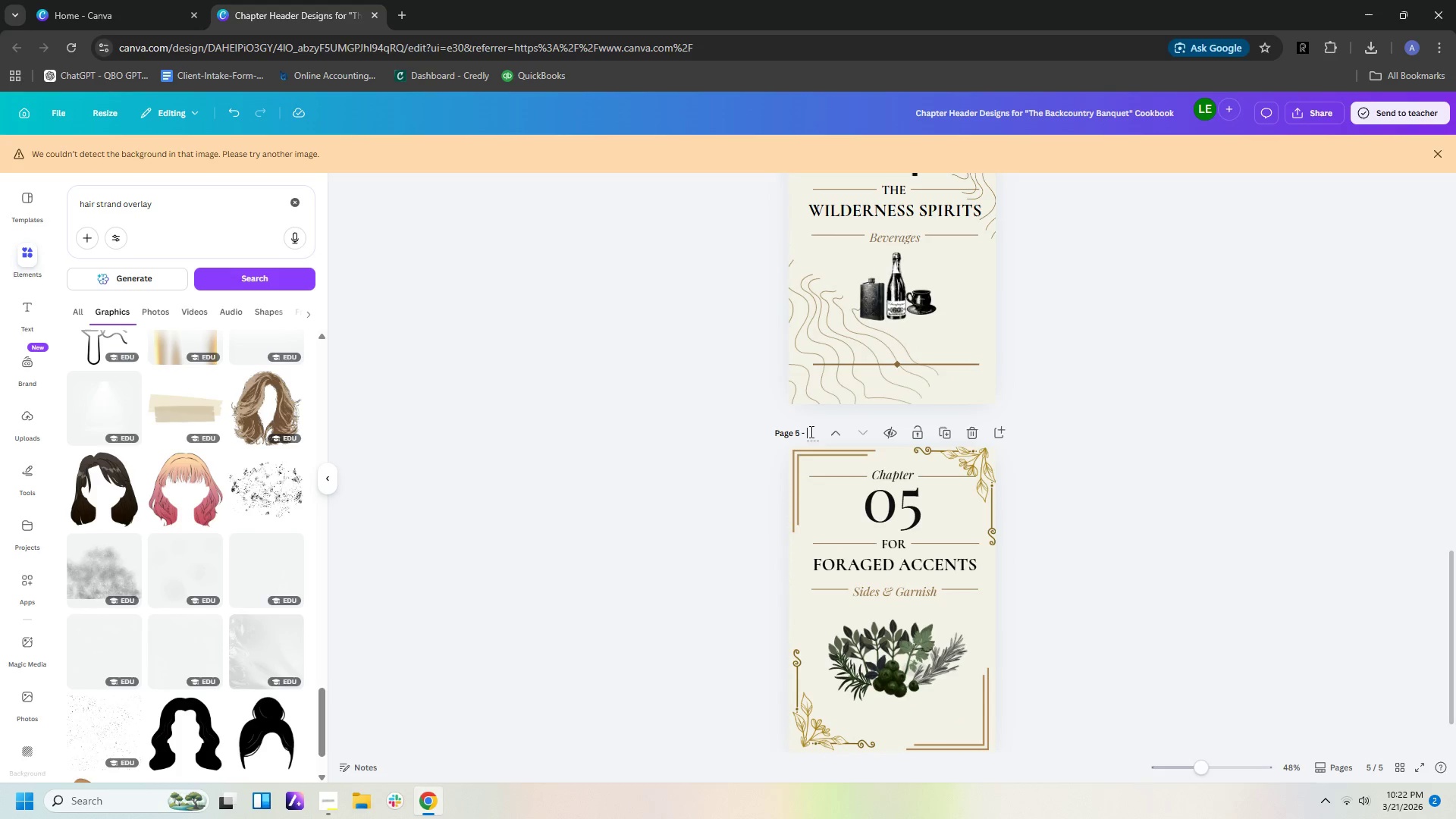 
type(Chapter 5)
 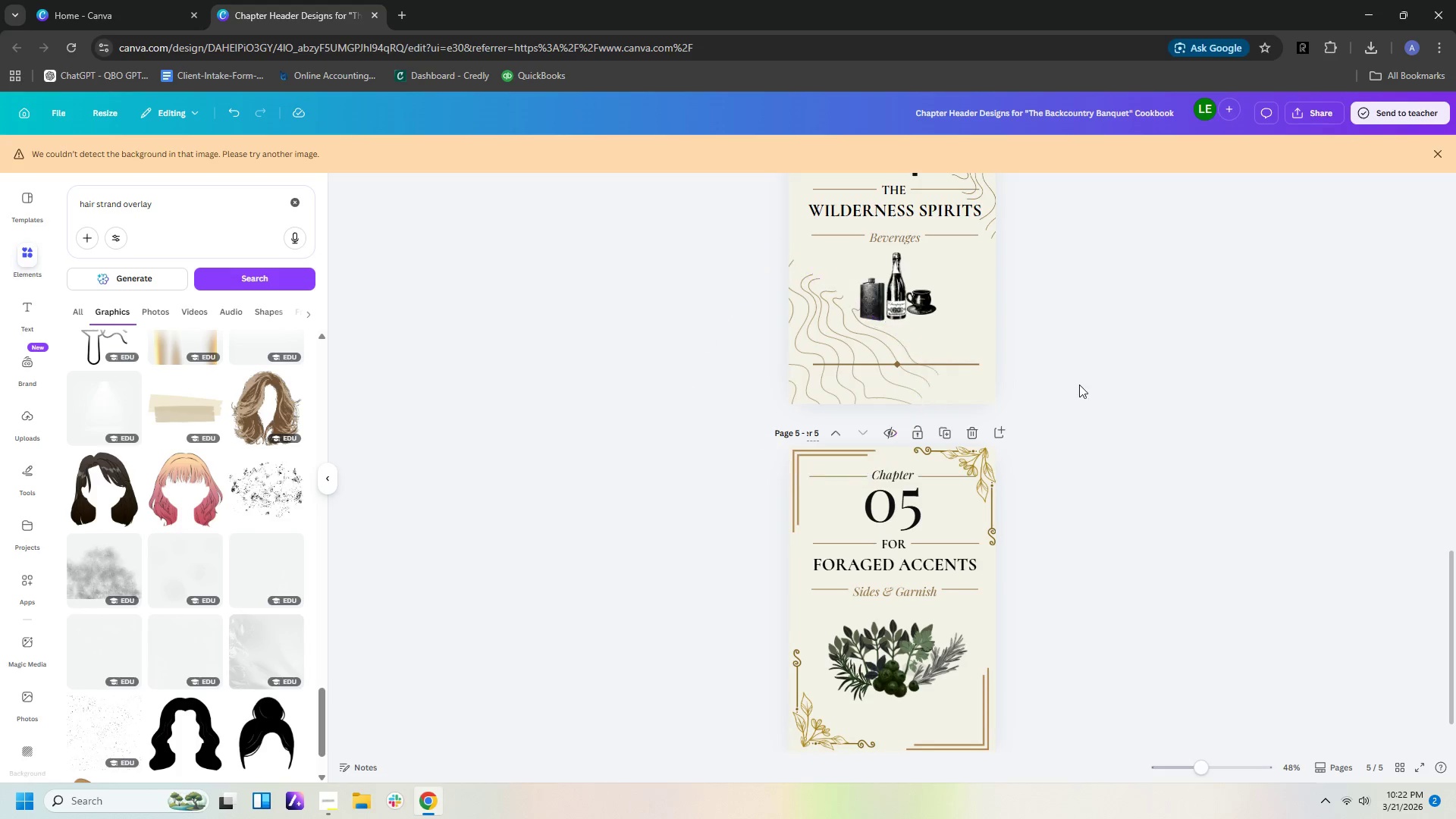 
left_click_drag(start_coordinate=[1079, 384], to_coordinate=[1086, 373])
 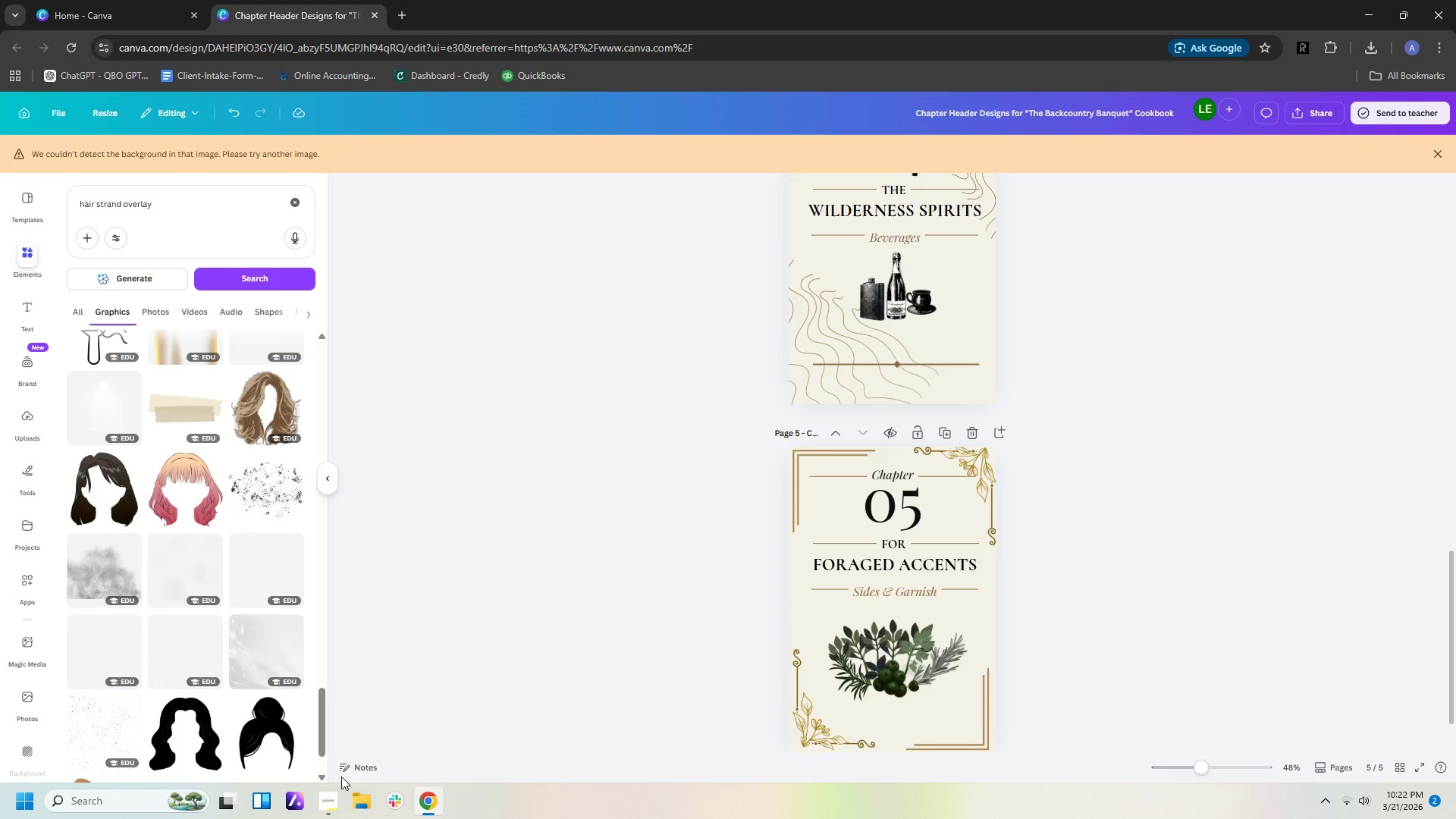 
left_click([332, 799])